 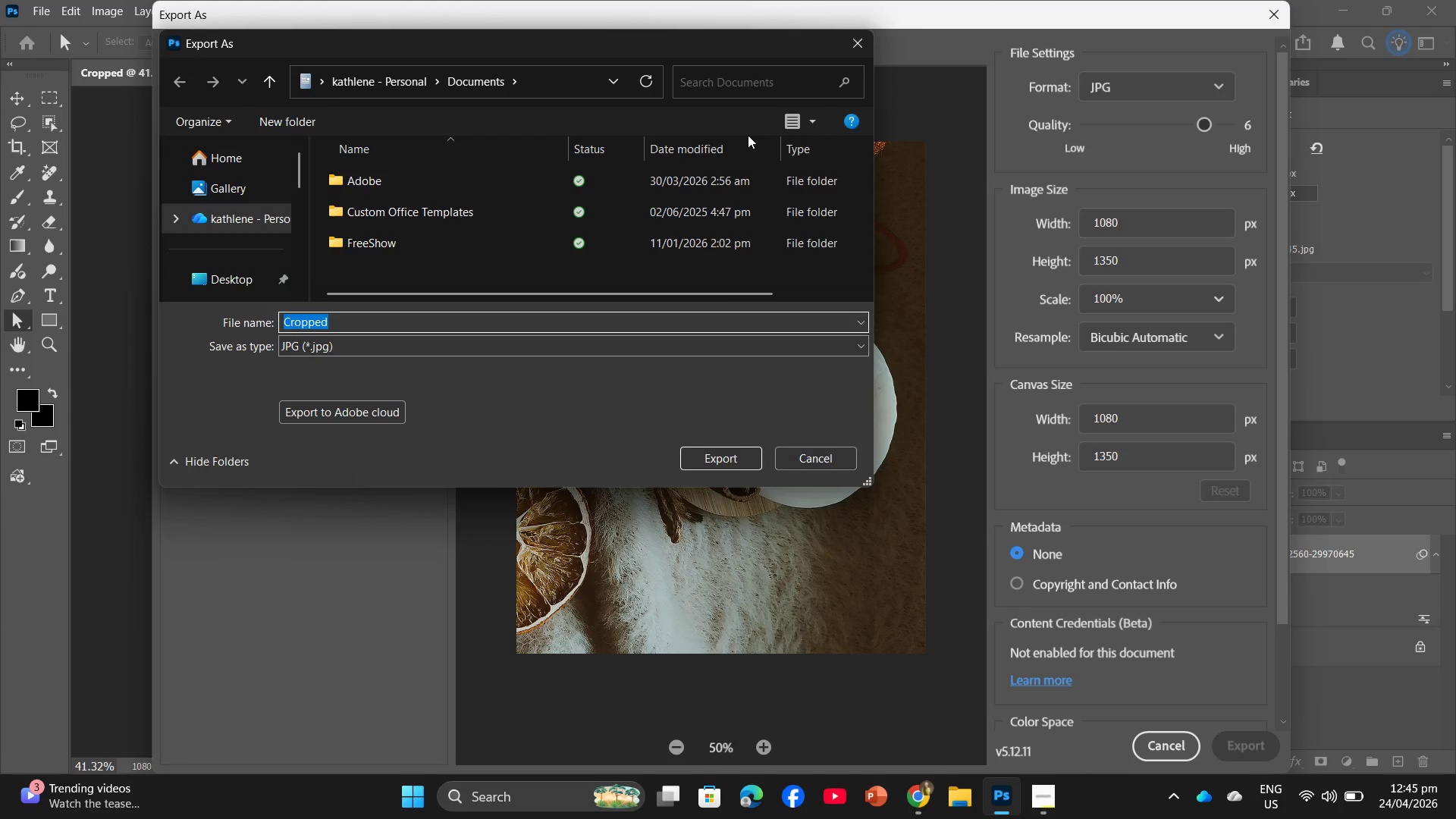 
right_click([432, 262])
 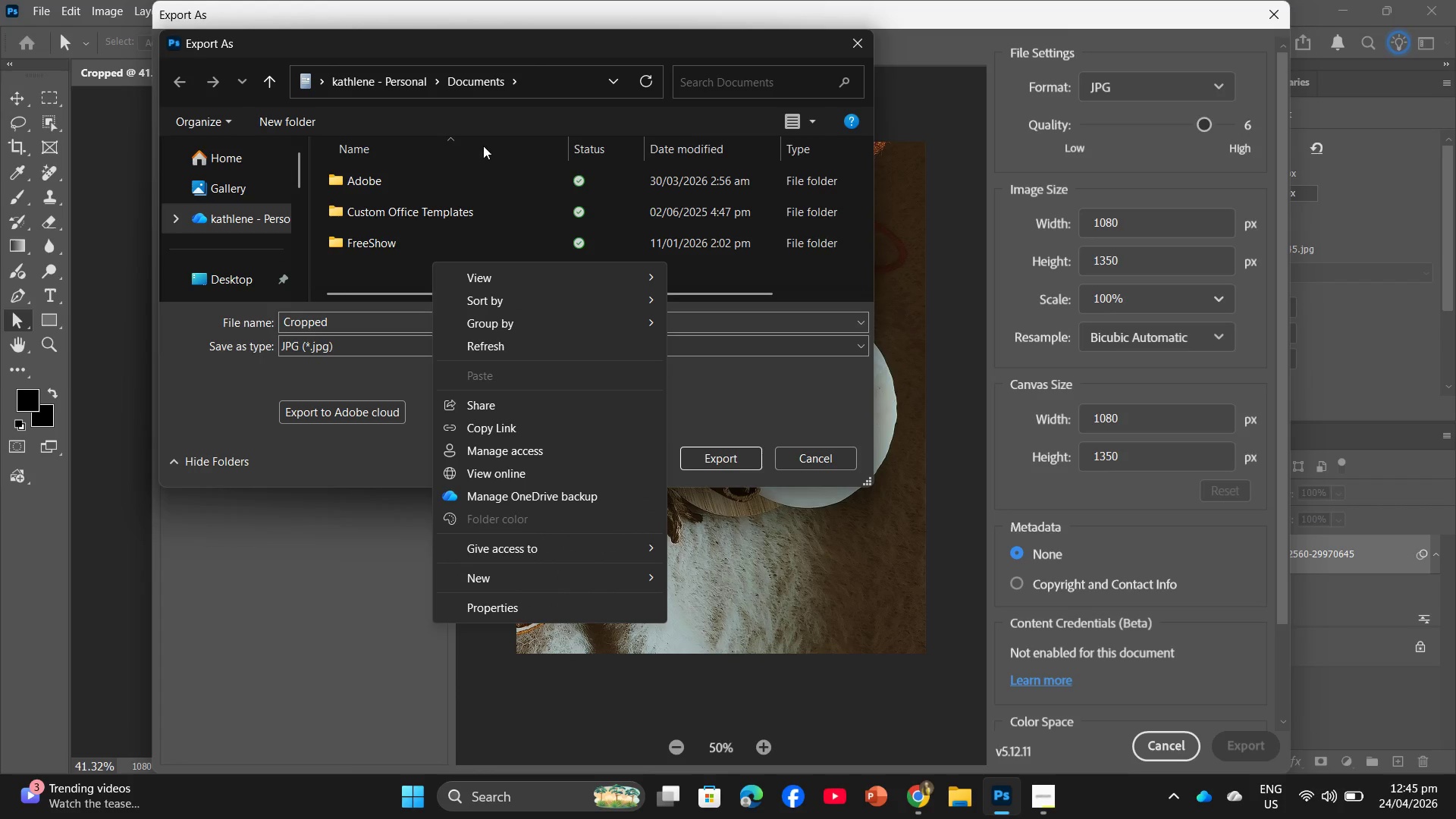 
left_click([216, 272])
 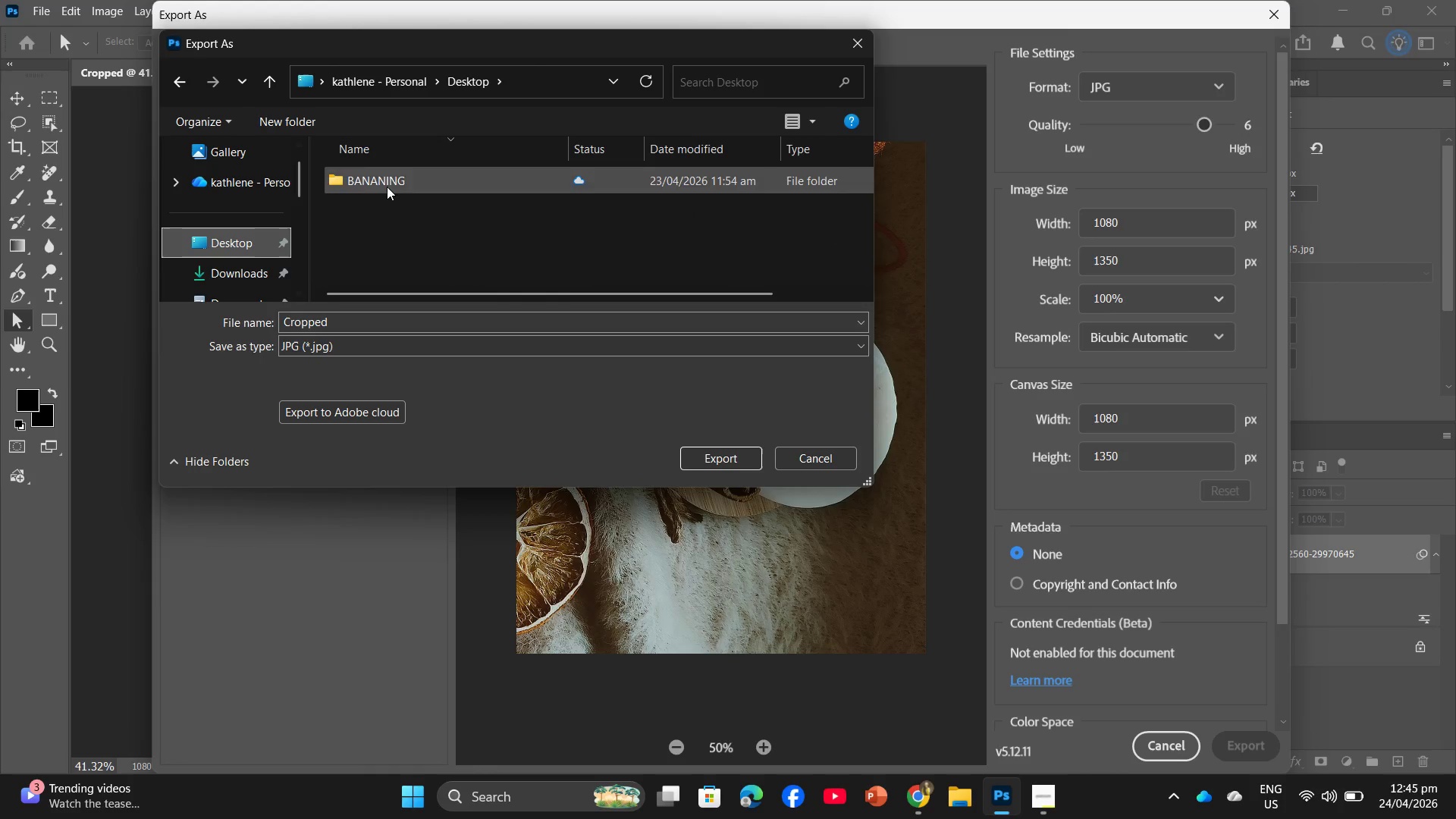 
right_click([401, 231])
 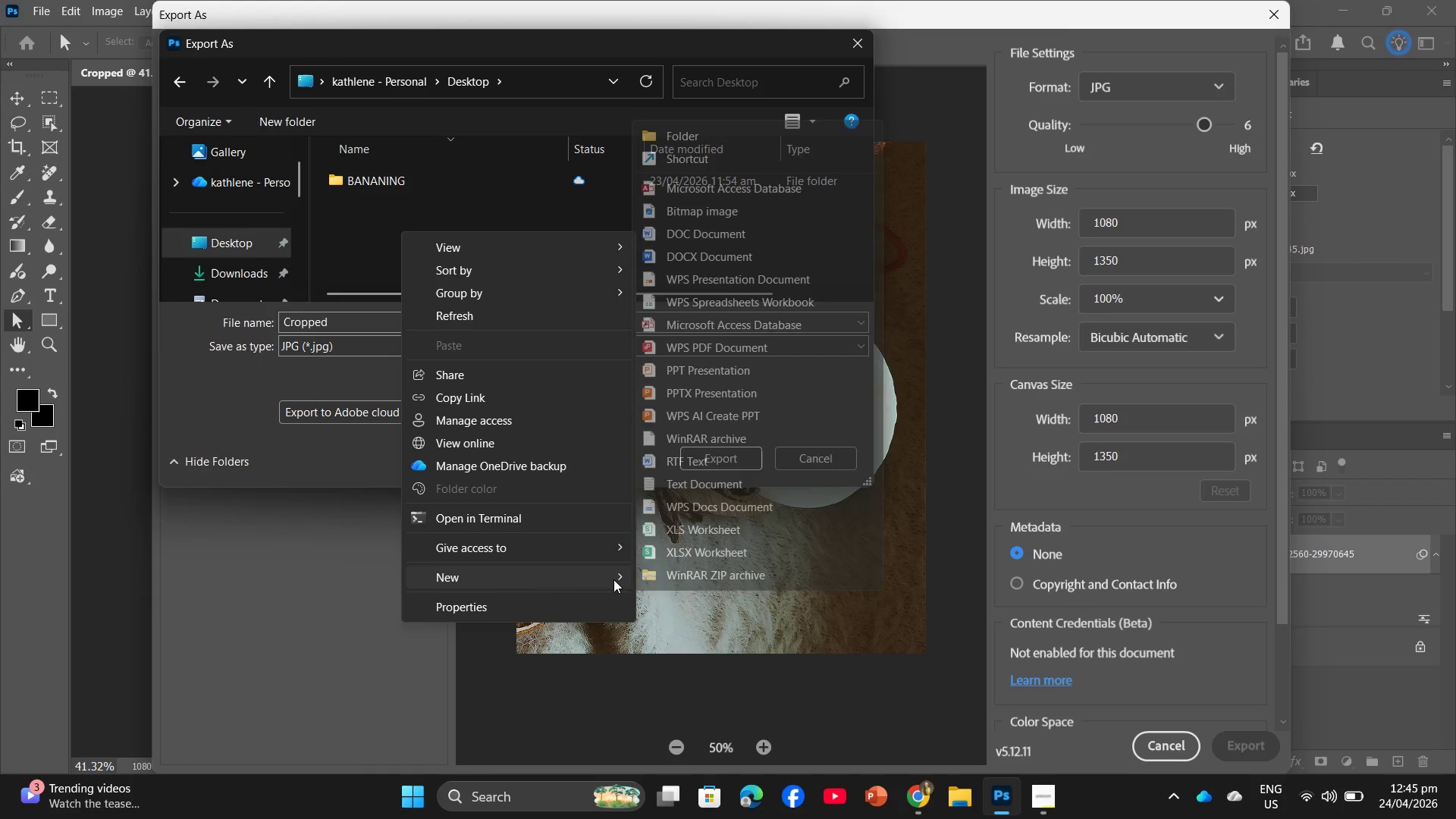 
wait(5.97)
 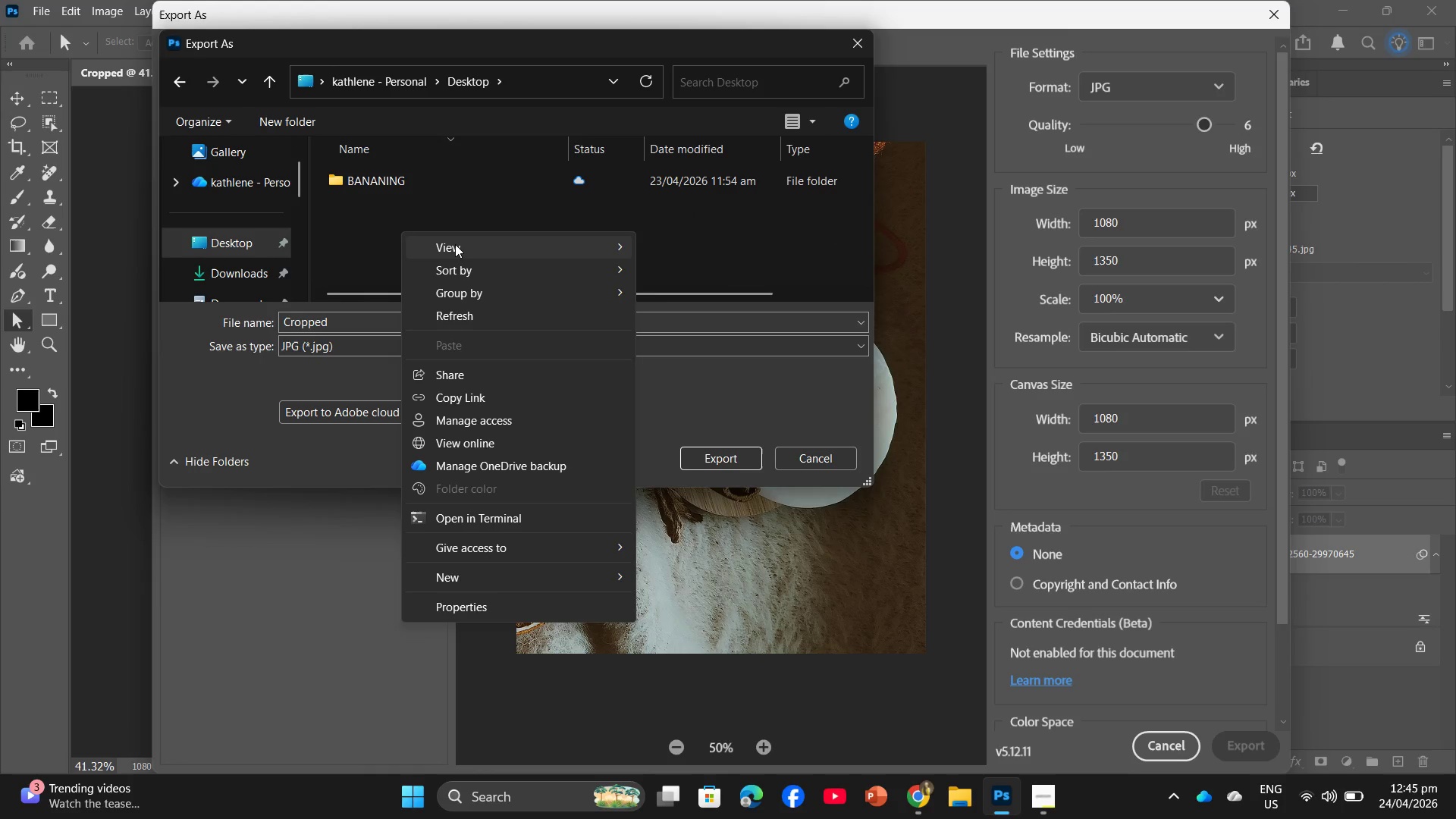 
left_click([653, 140])
 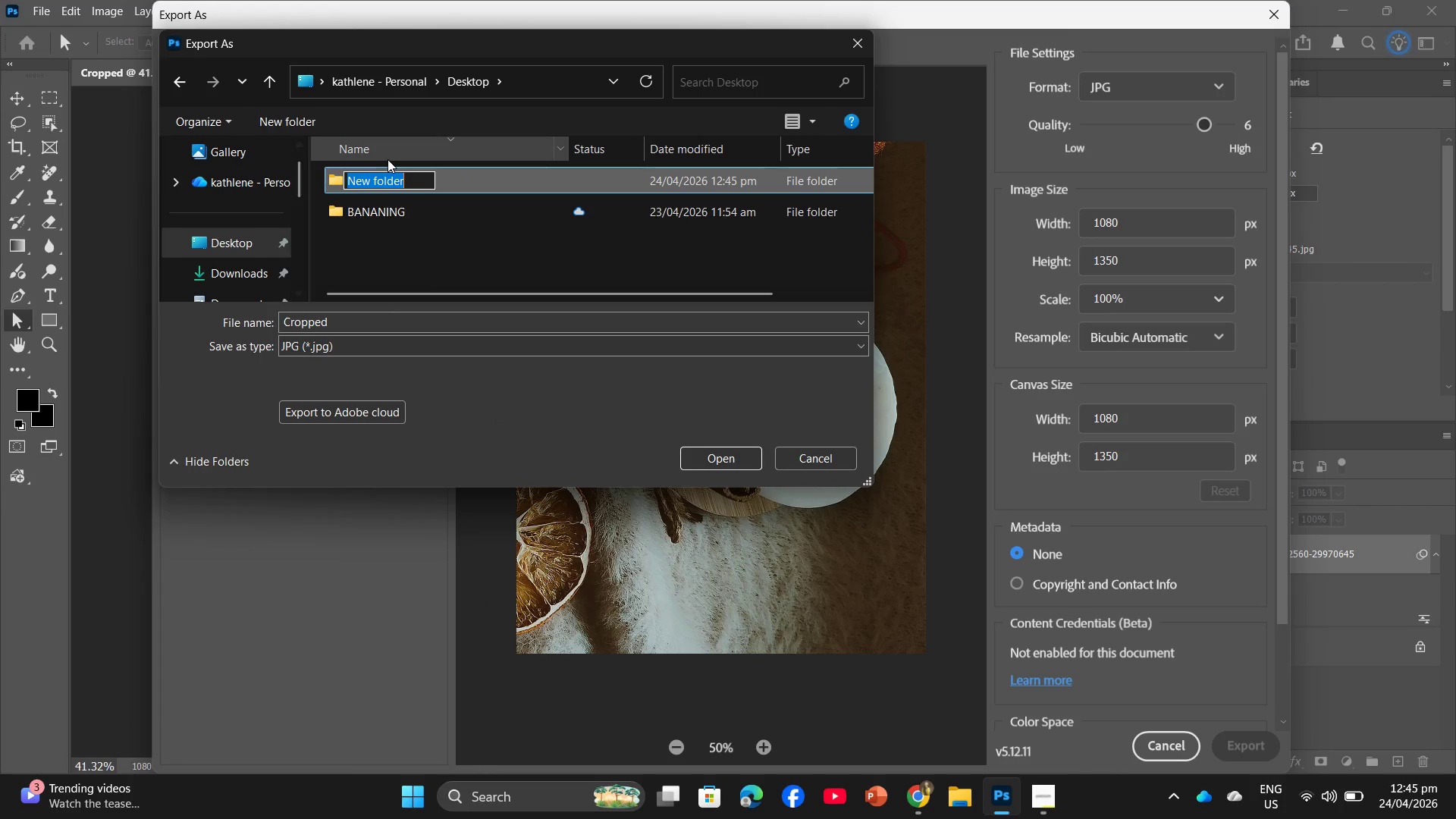 
type(Cropping)
 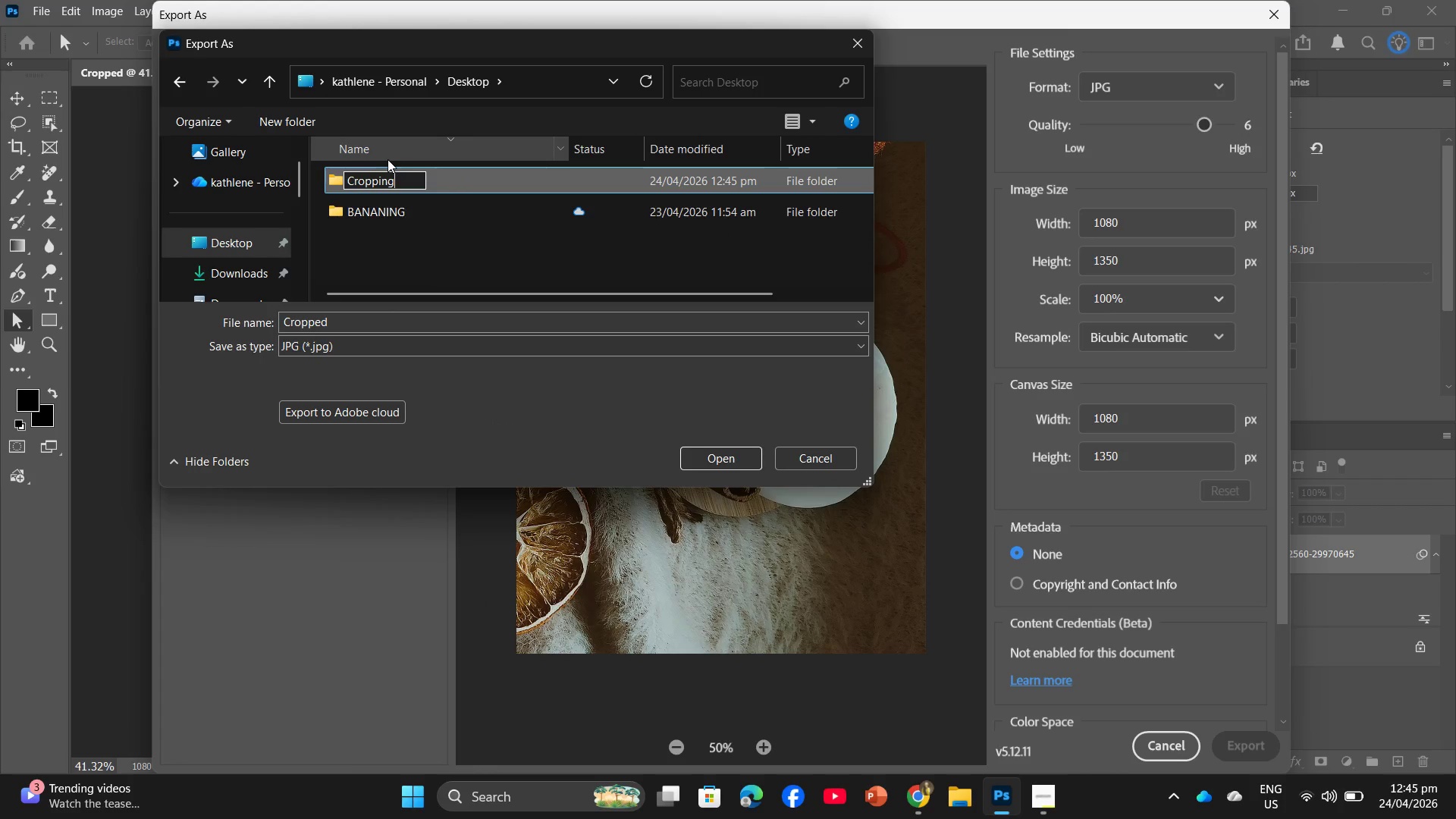 
key(Enter)
 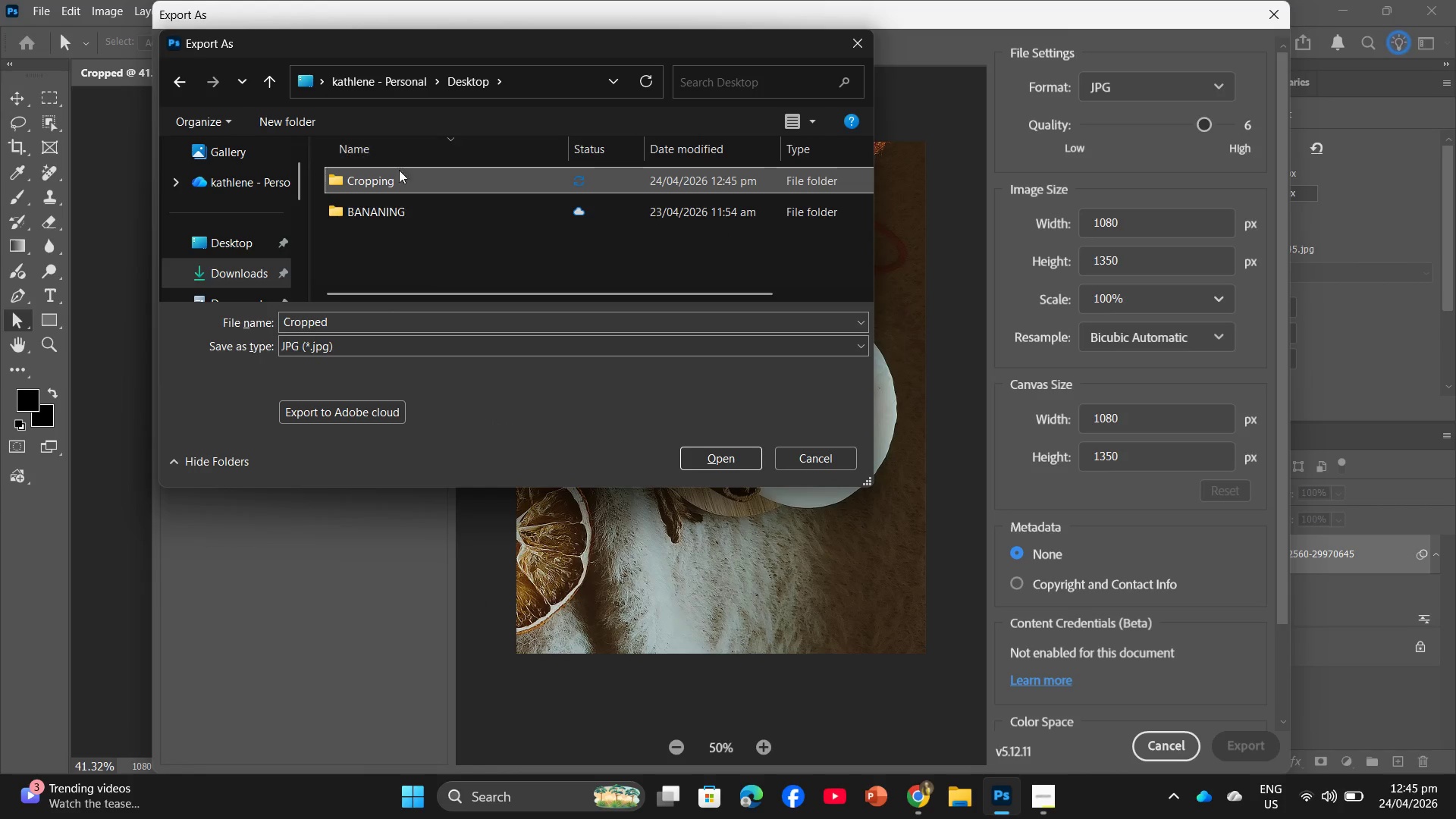 
double_click([403, 174])
 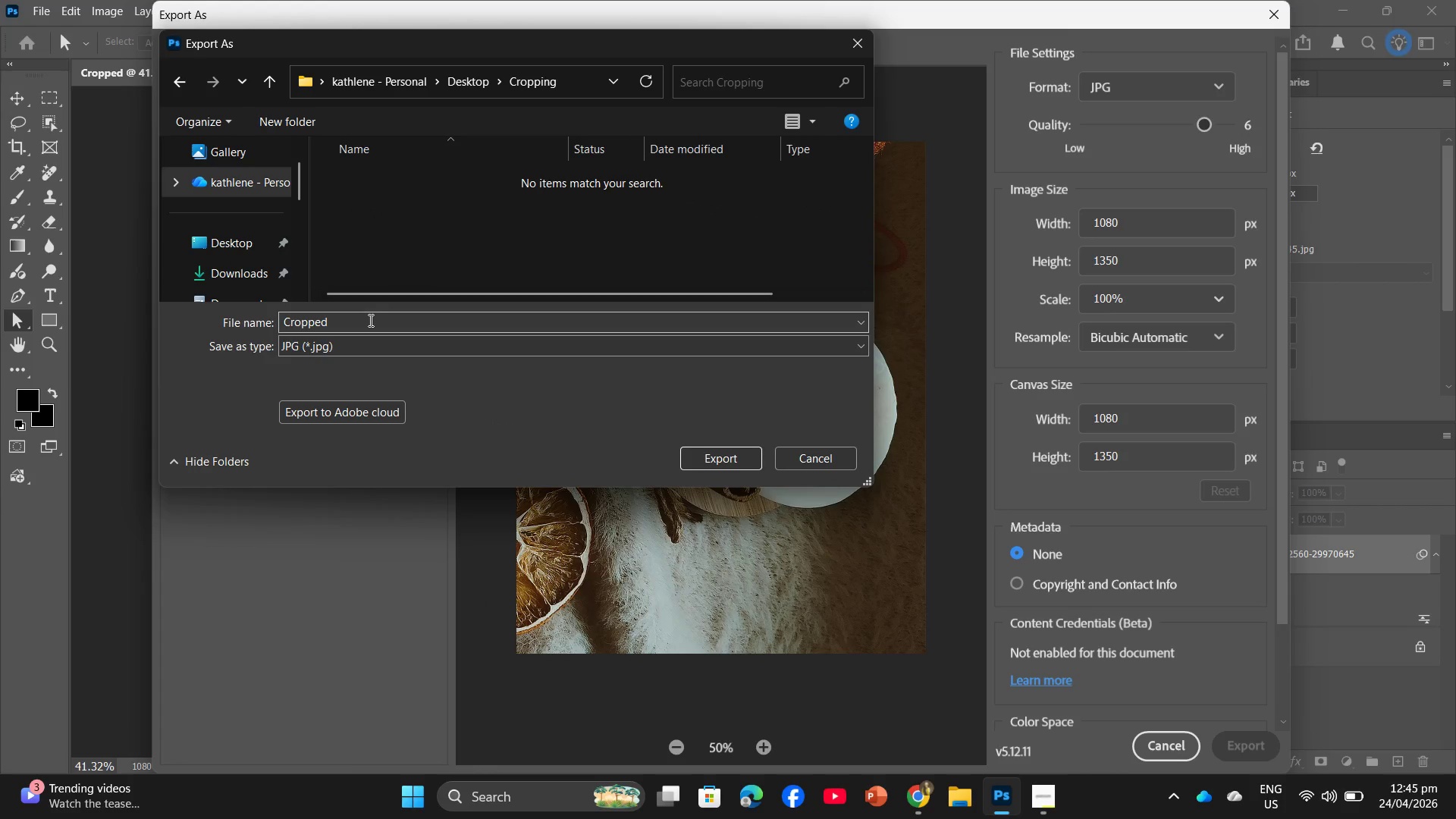 
left_click([369, 320])
 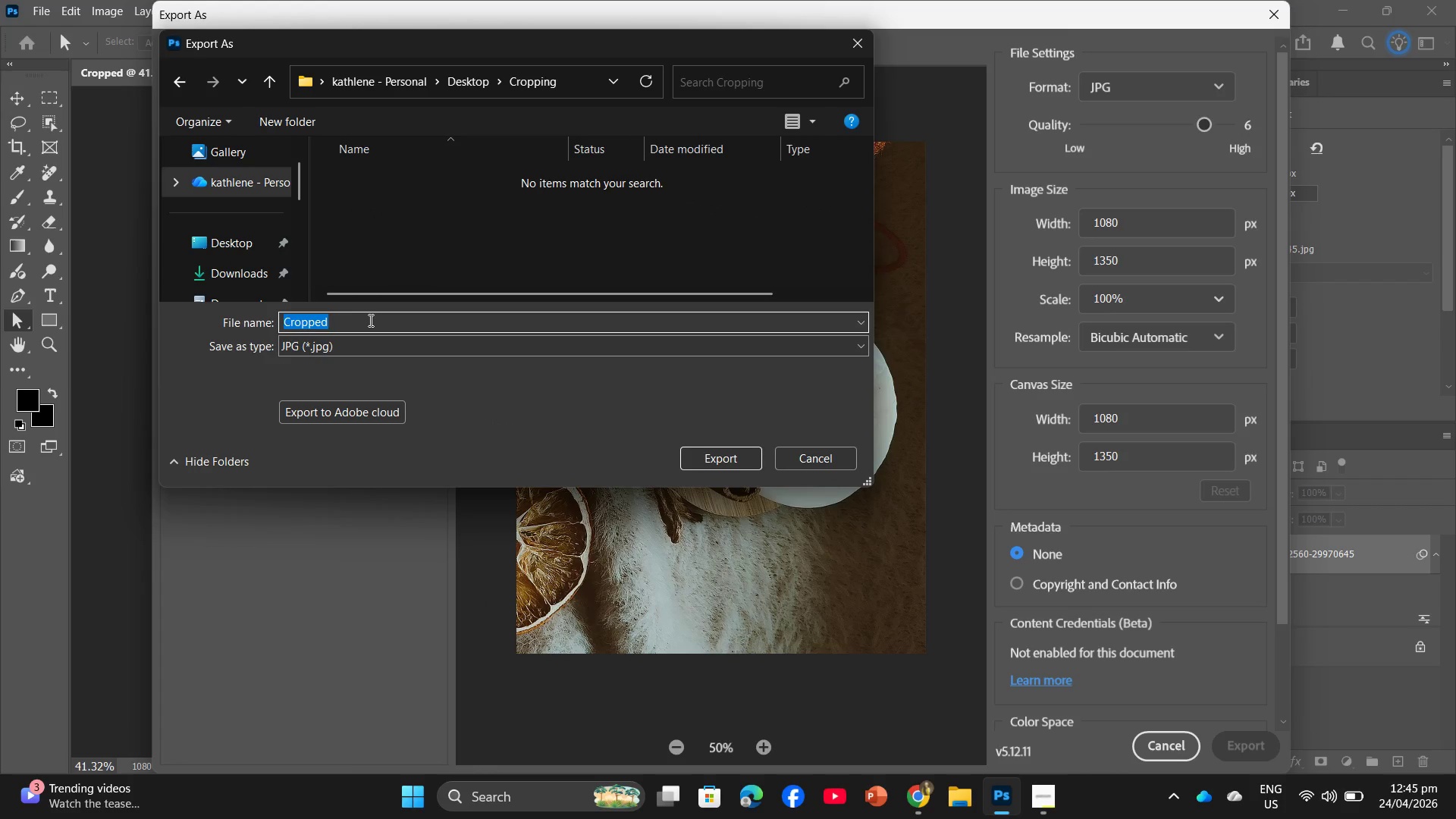 
key(Control+V)
 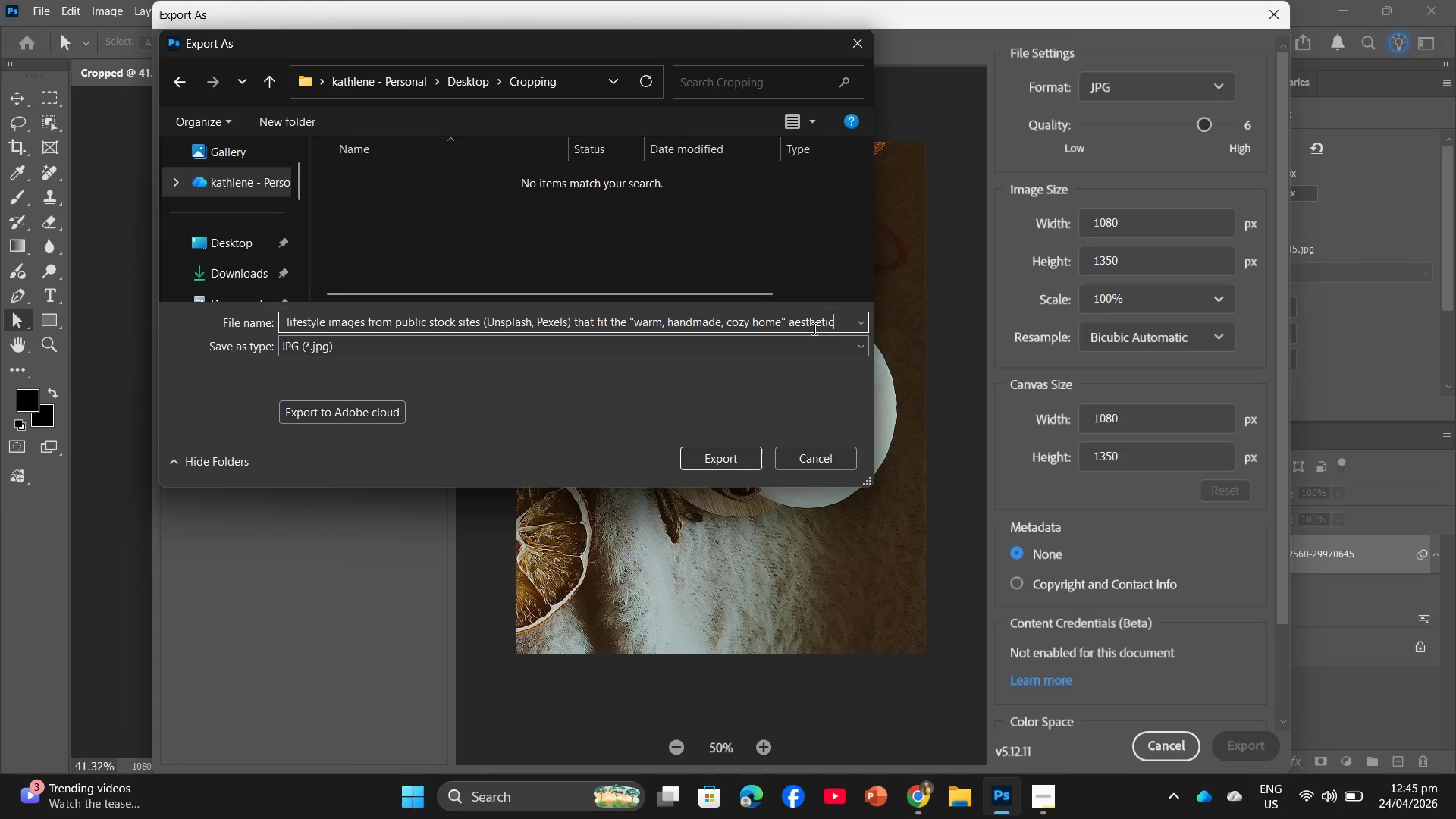 
left_click_drag(start_coordinate=[845, 328], to_coordinate=[195, 331])
 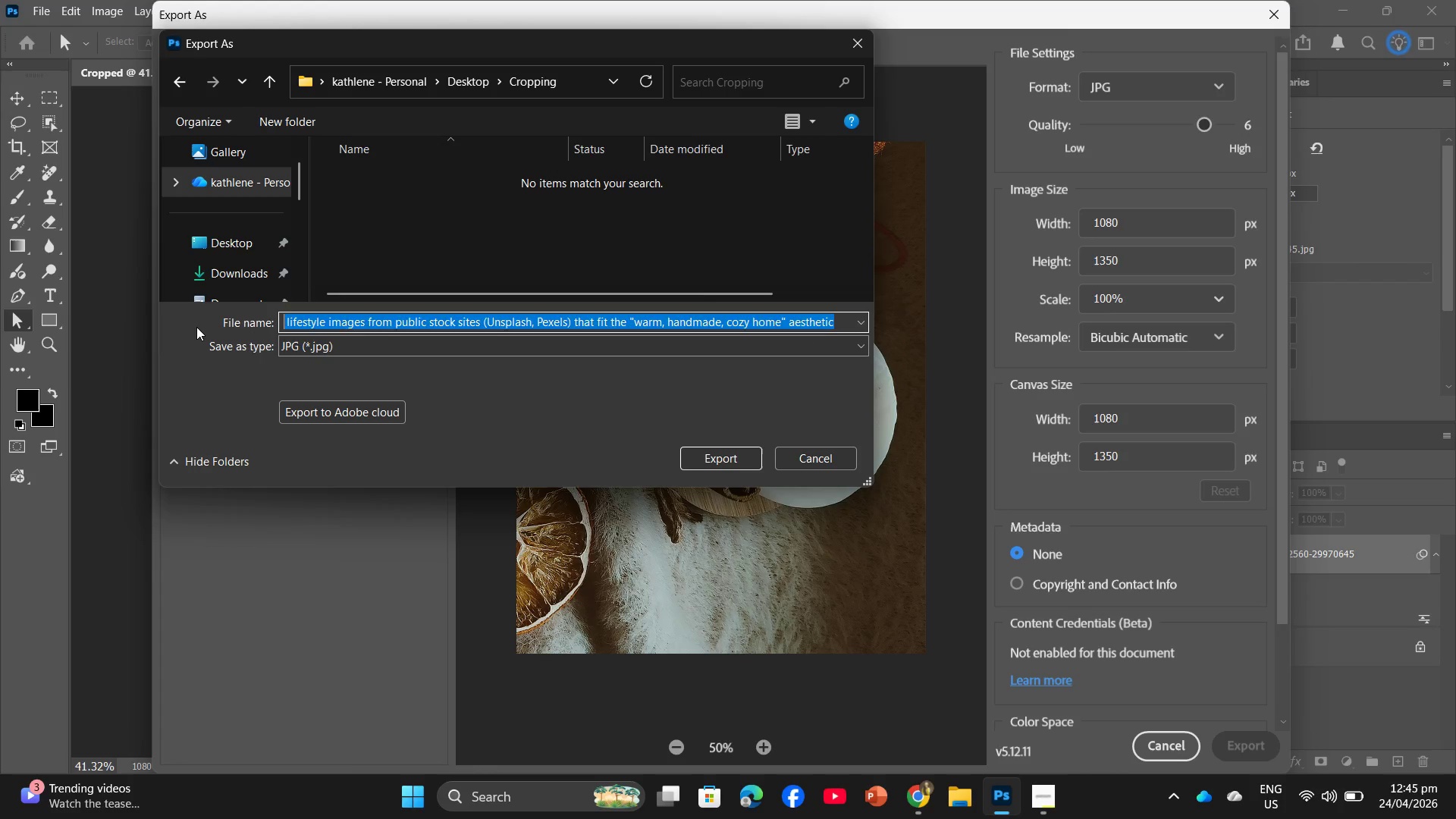 
key(Backspace)
 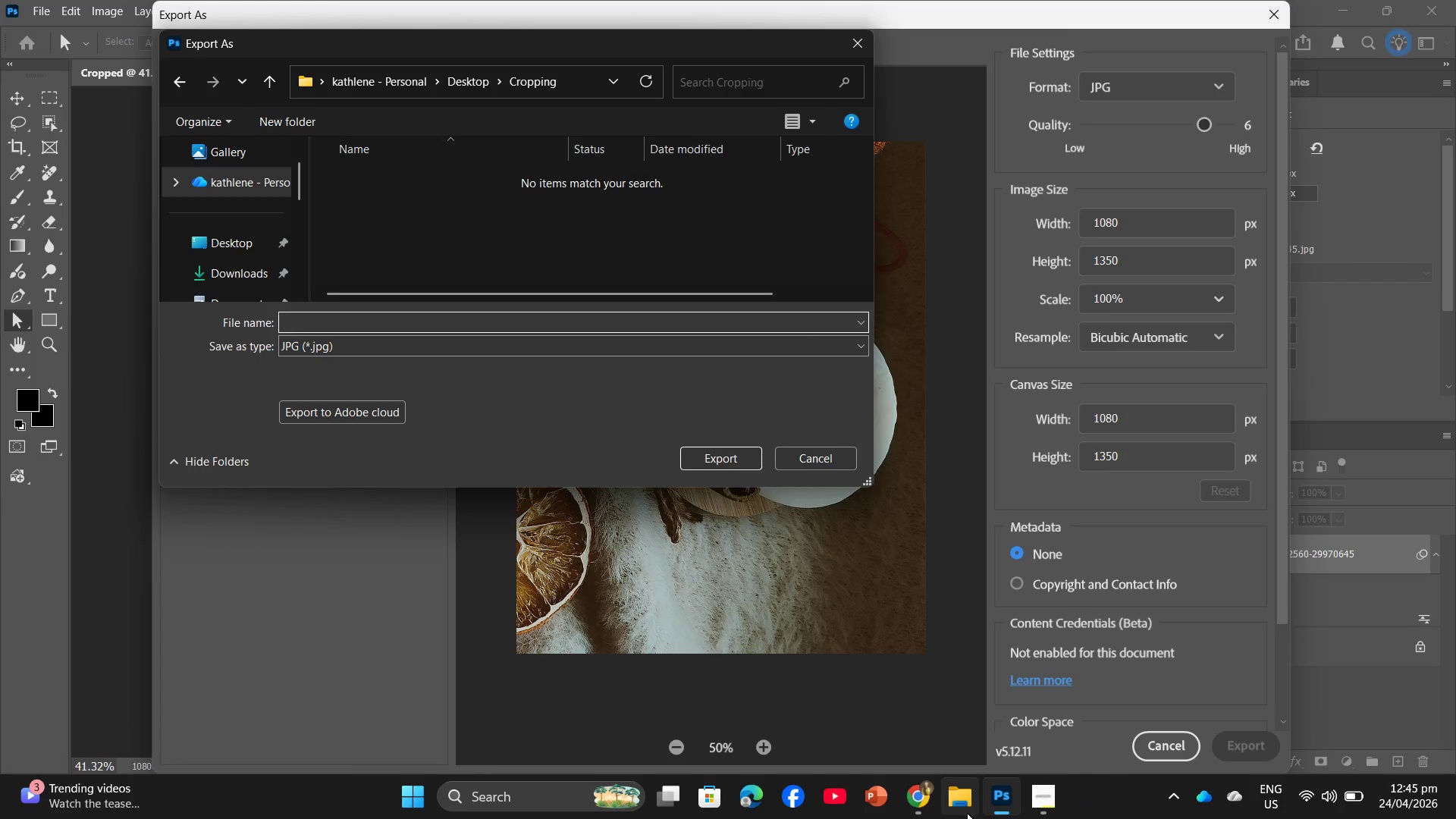 
left_click([1032, 800])